 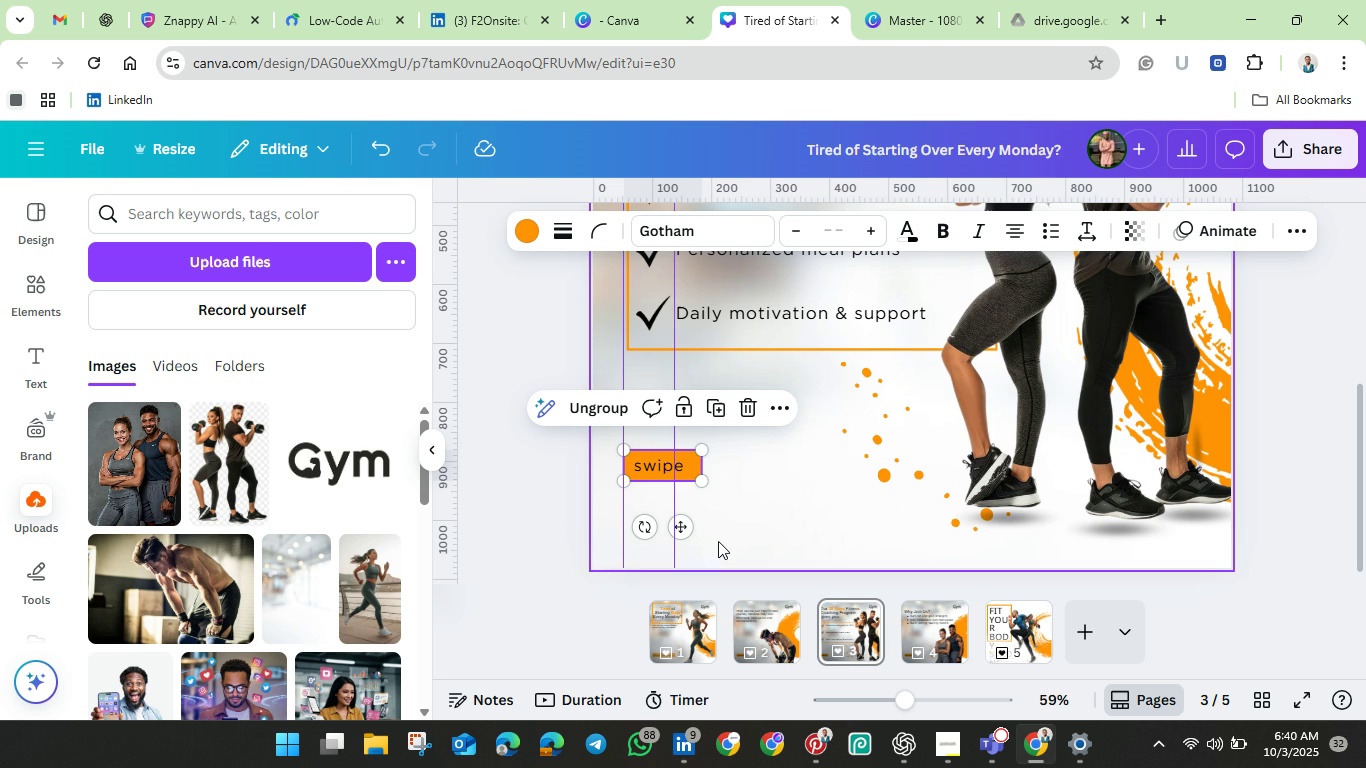 
left_click([765, 633])
 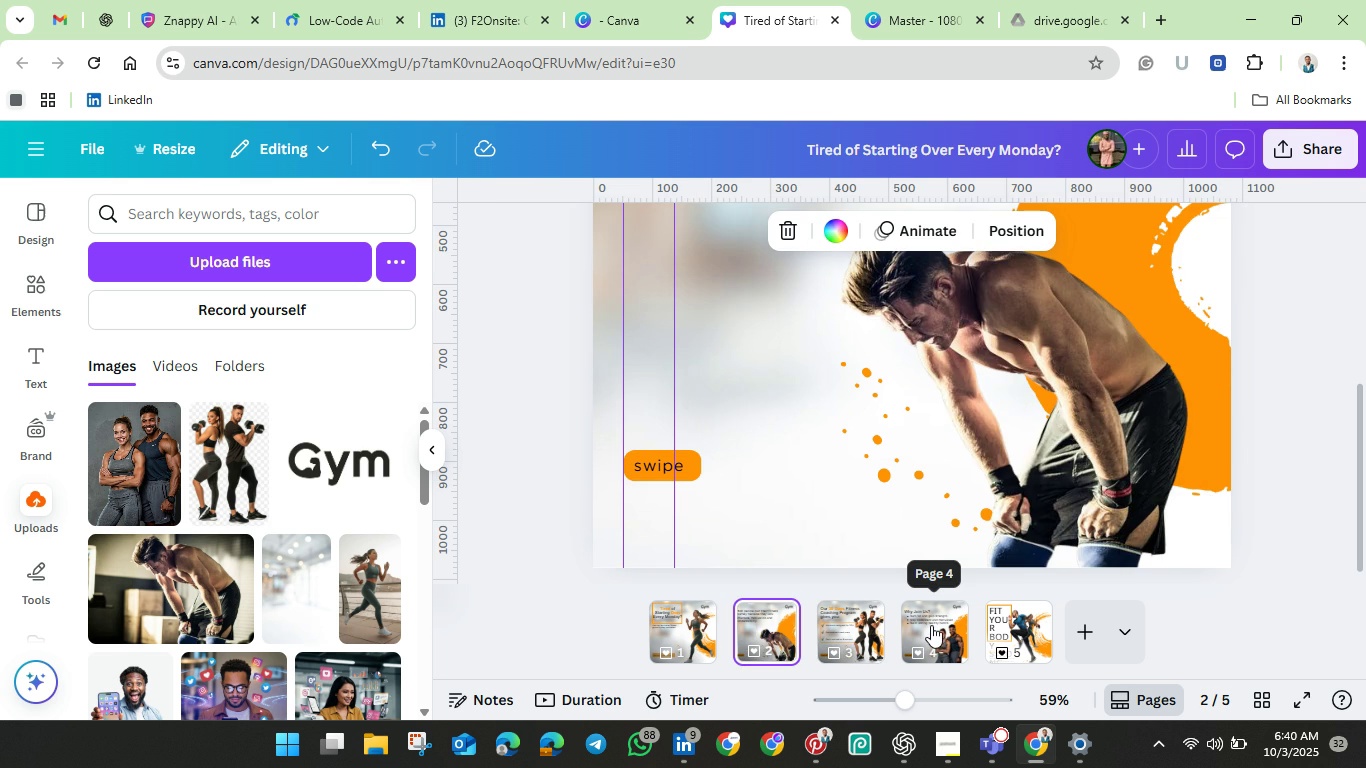 
left_click([931, 622])
 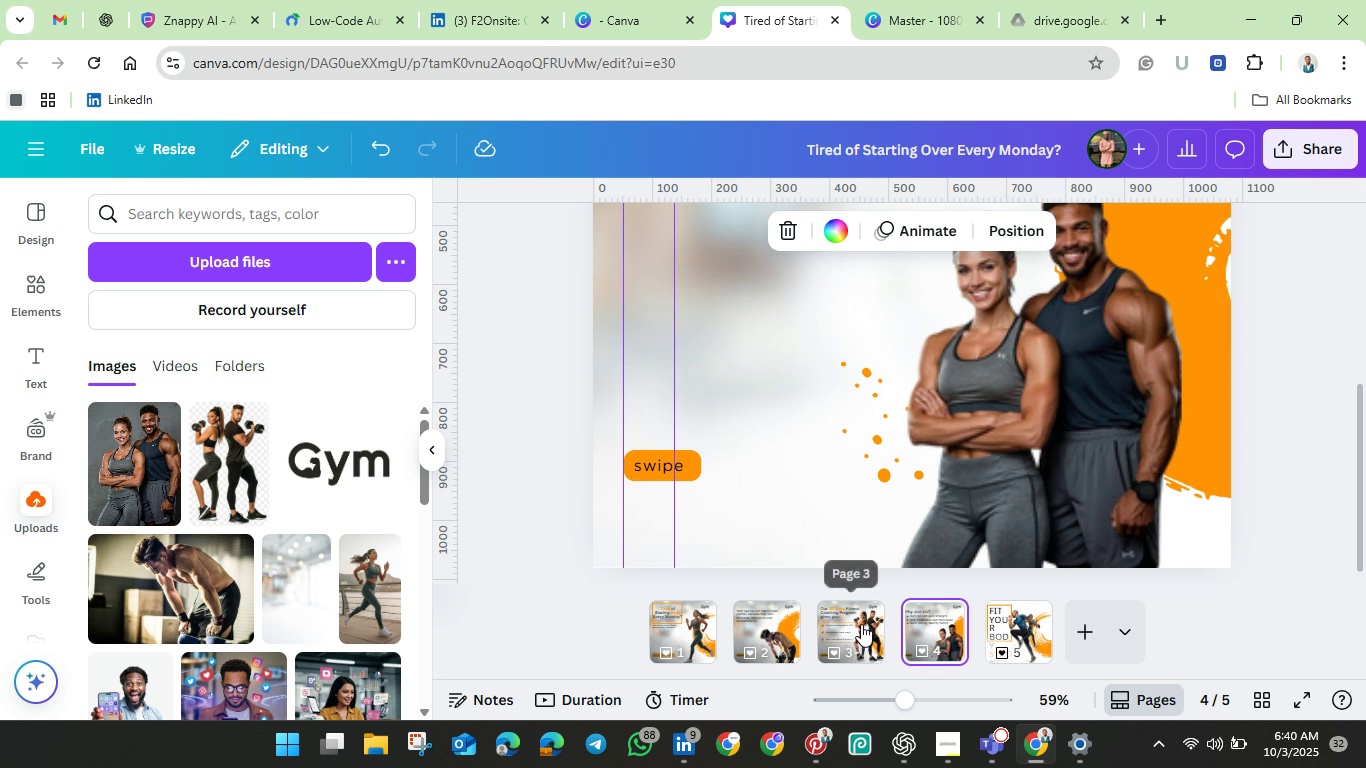 
left_click([849, 625])
 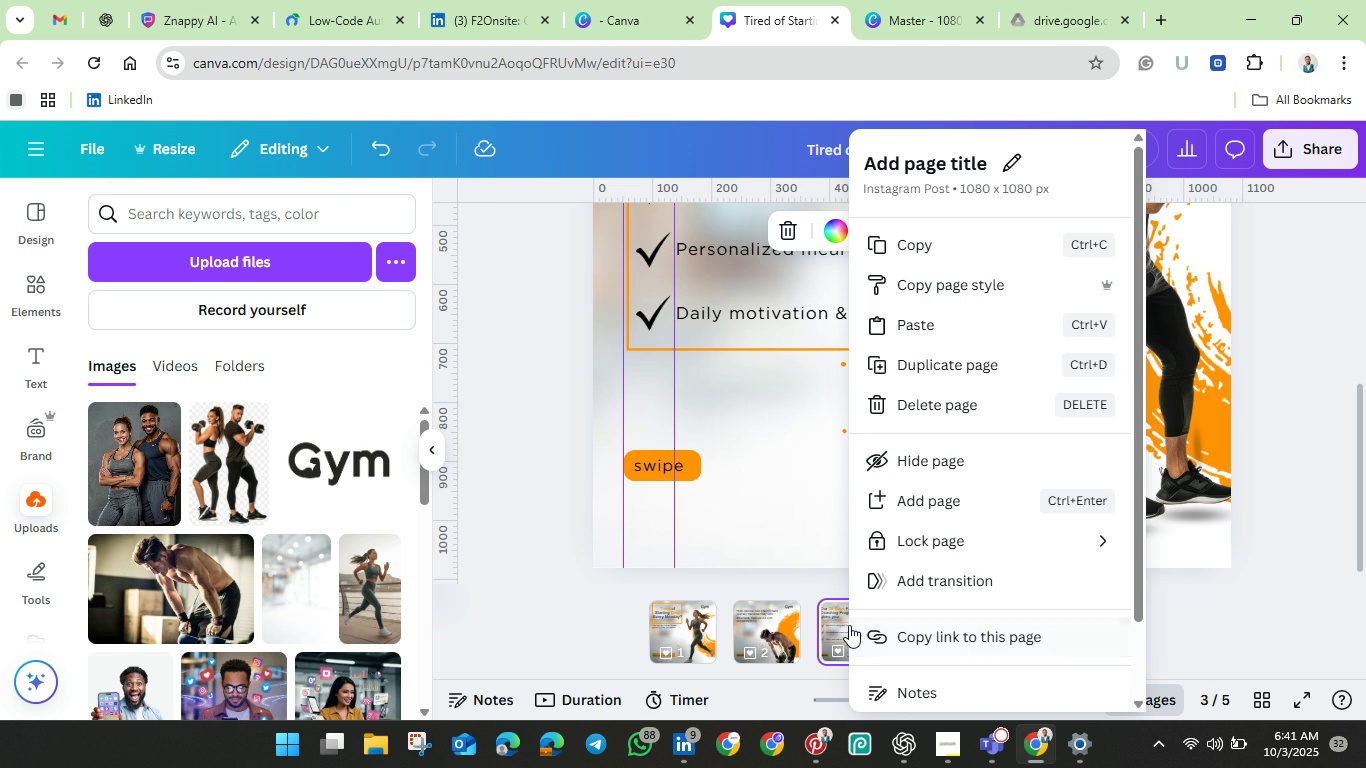 
right_click([849, 625])
 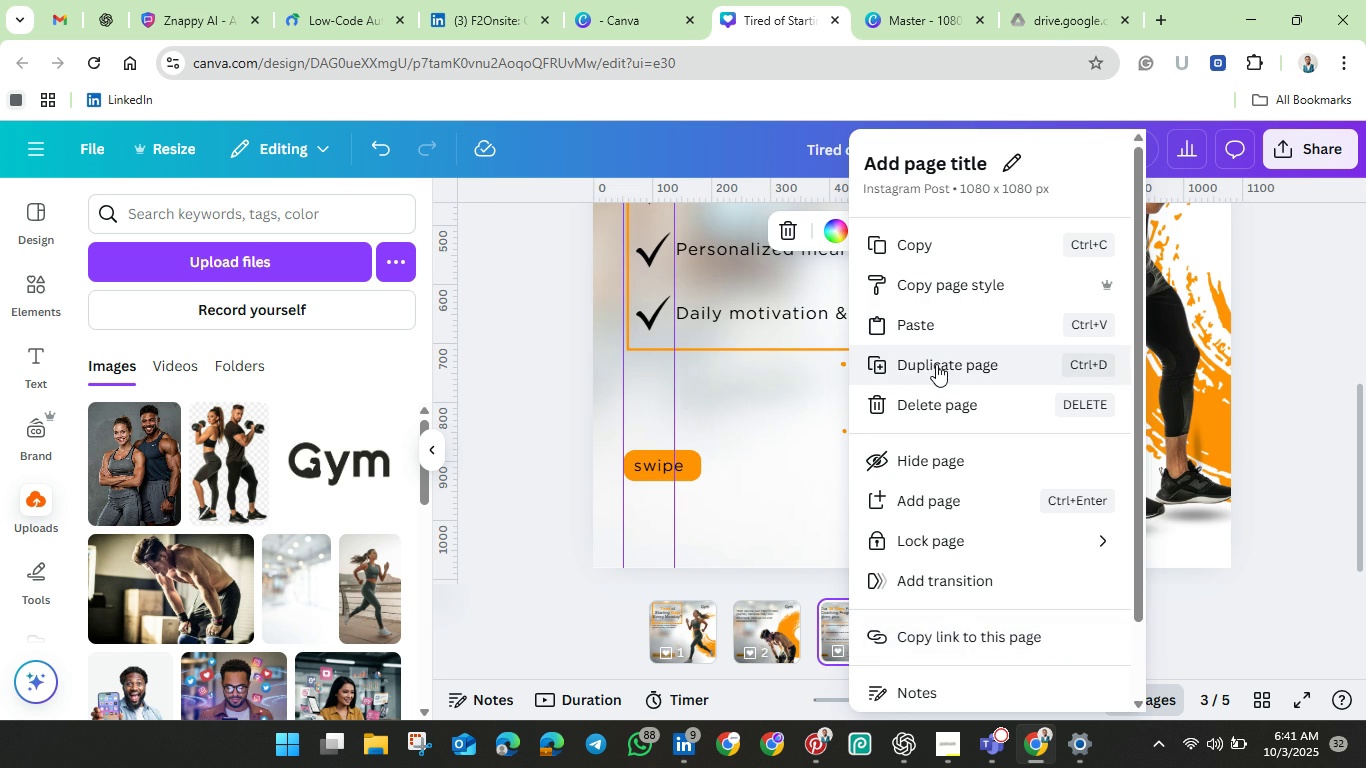 
left_click([936, 364])